 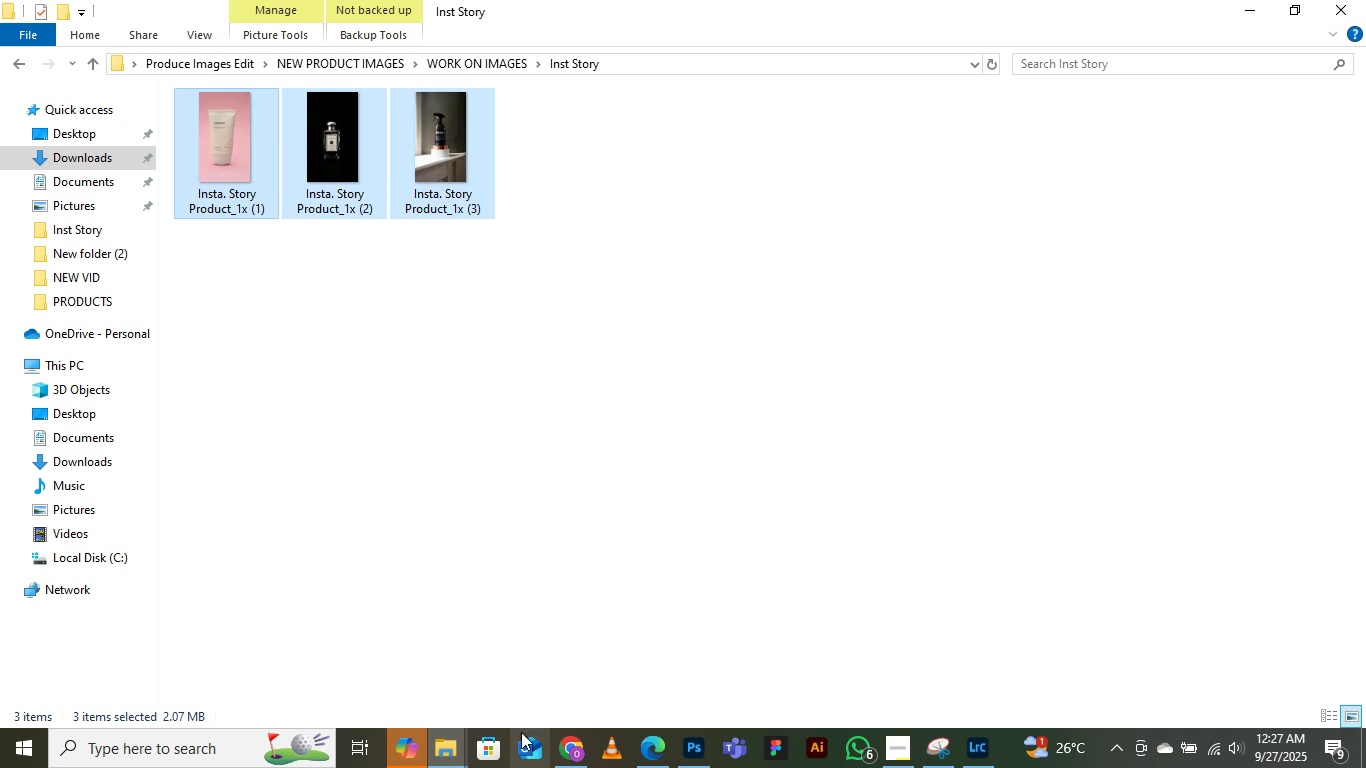 
left_click([661, 417])
 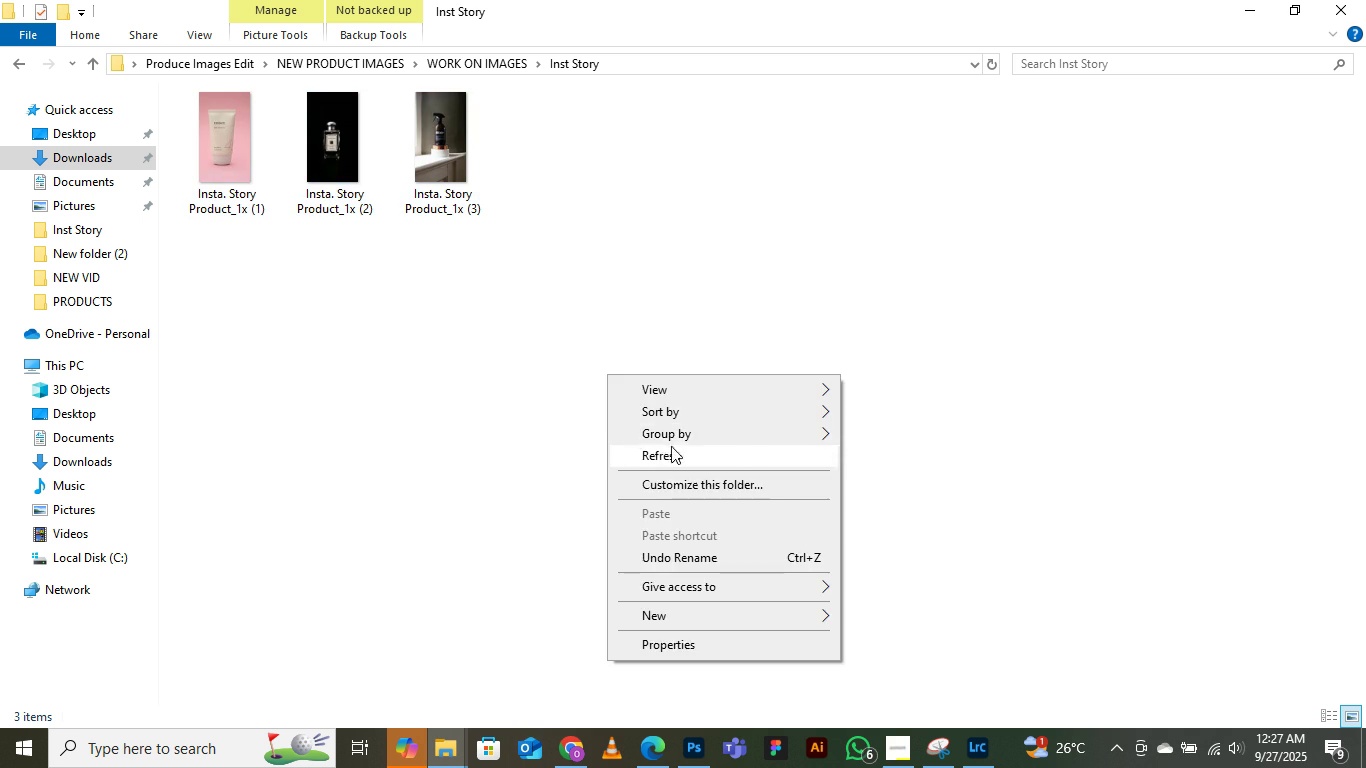 
left_click([674, 447])
 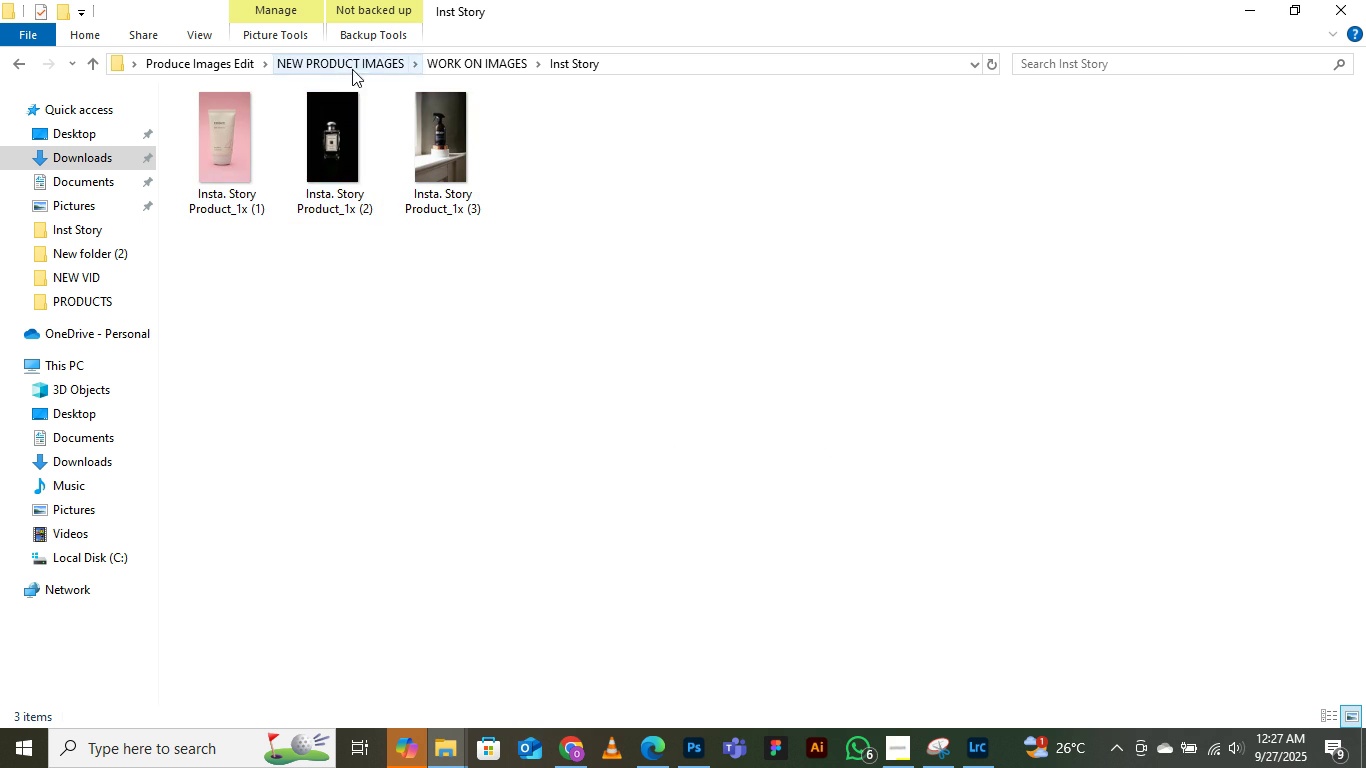 
left_click([354, 68])
 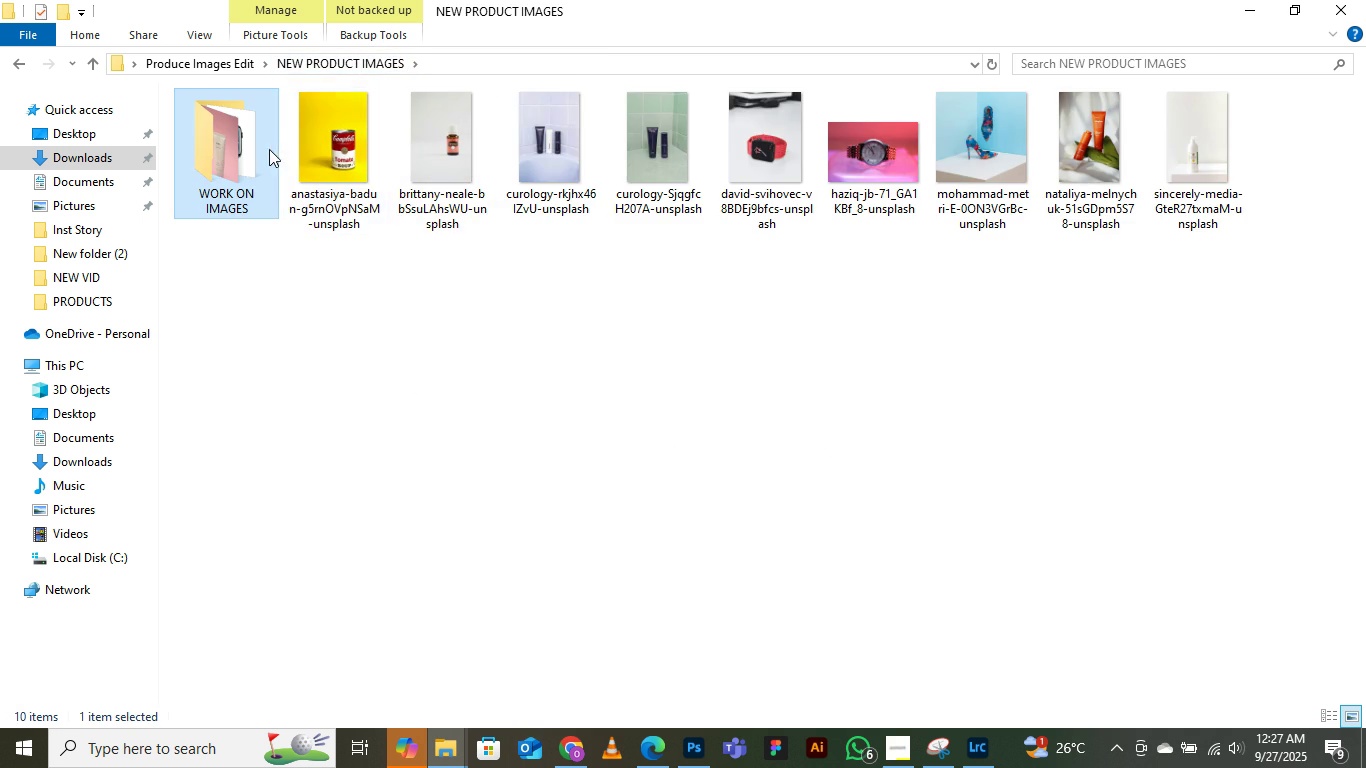 
double_click([269, 149])
 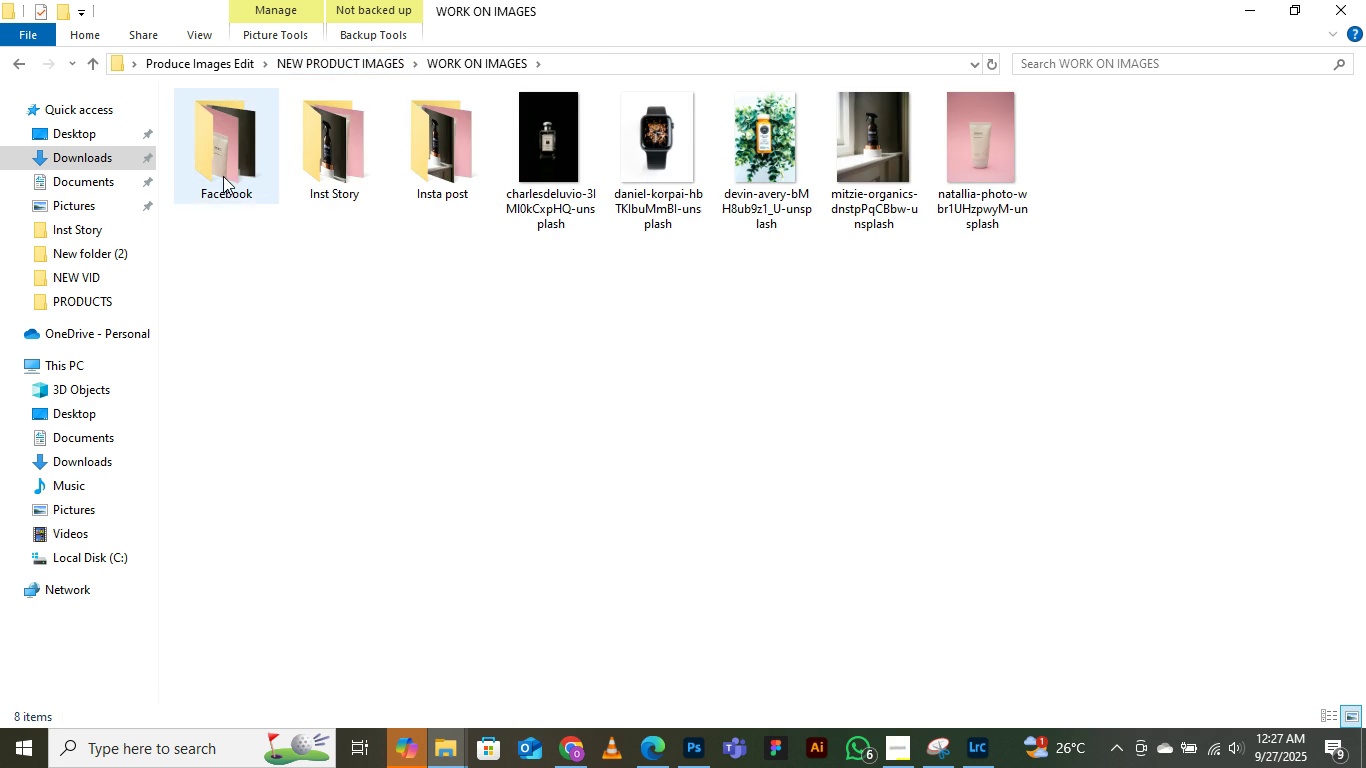 
double_click([228, 152])